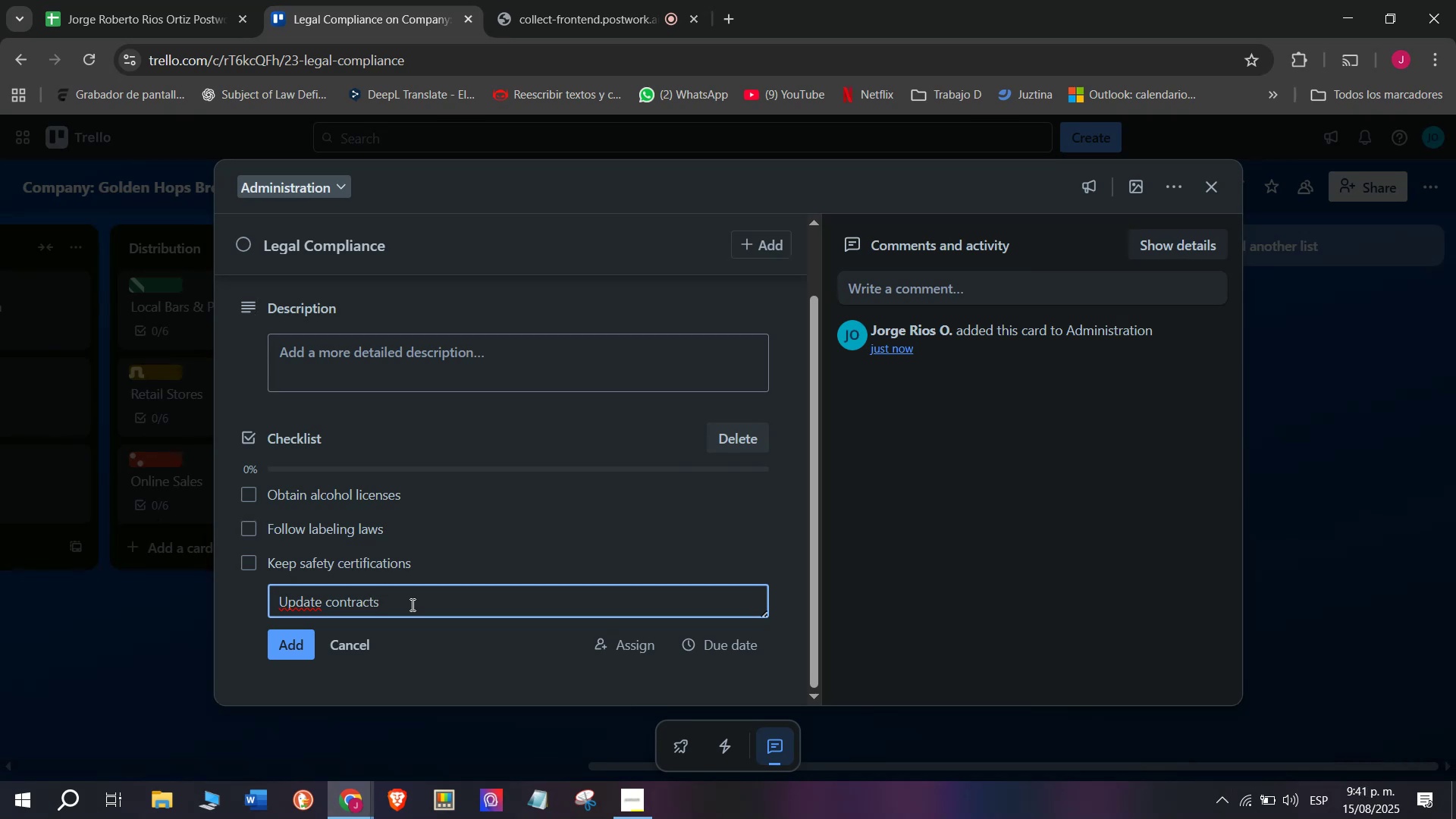 
key(Enter)
 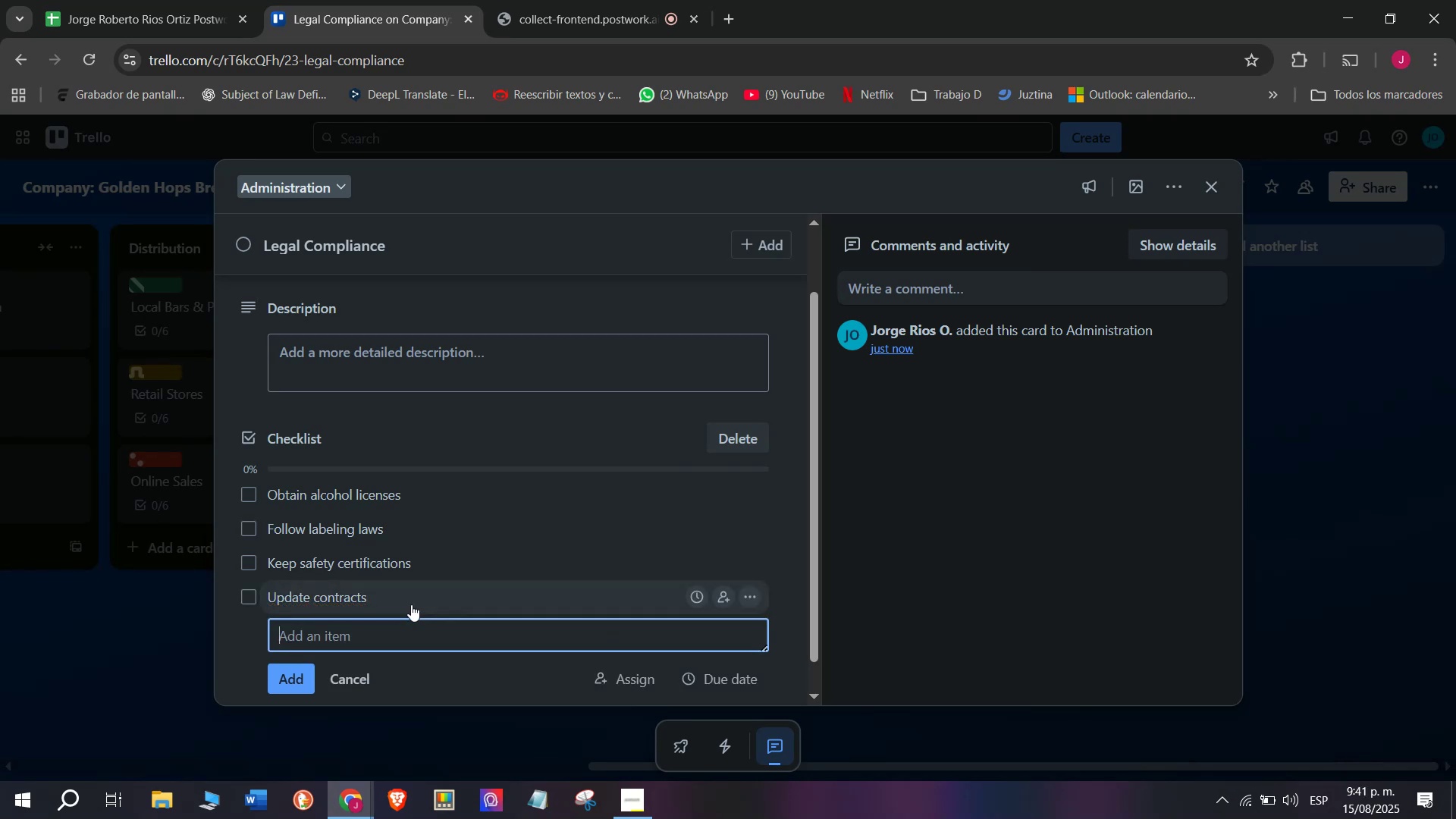 
type(Maintain insurance)
 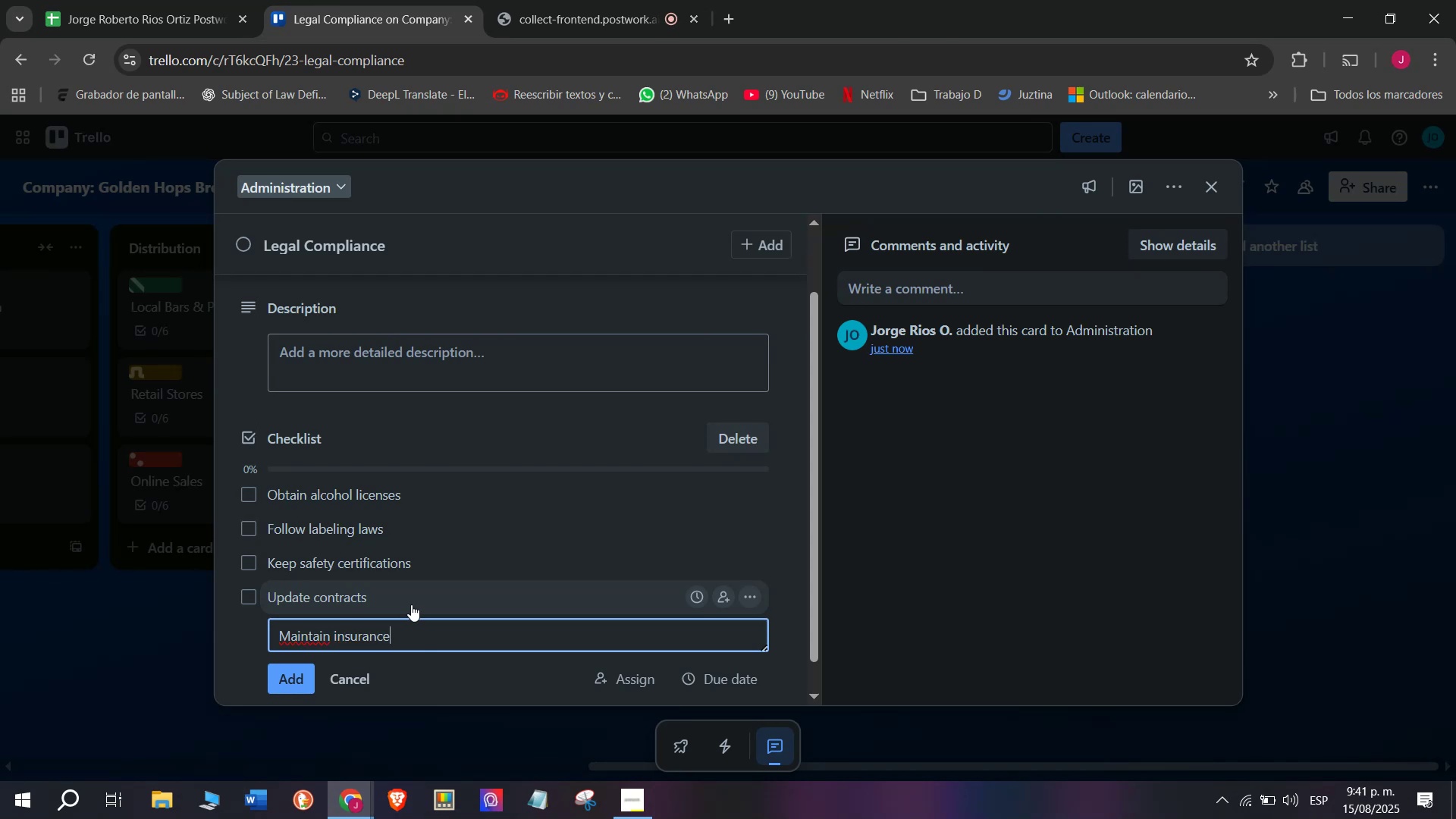 
key(Enter)
 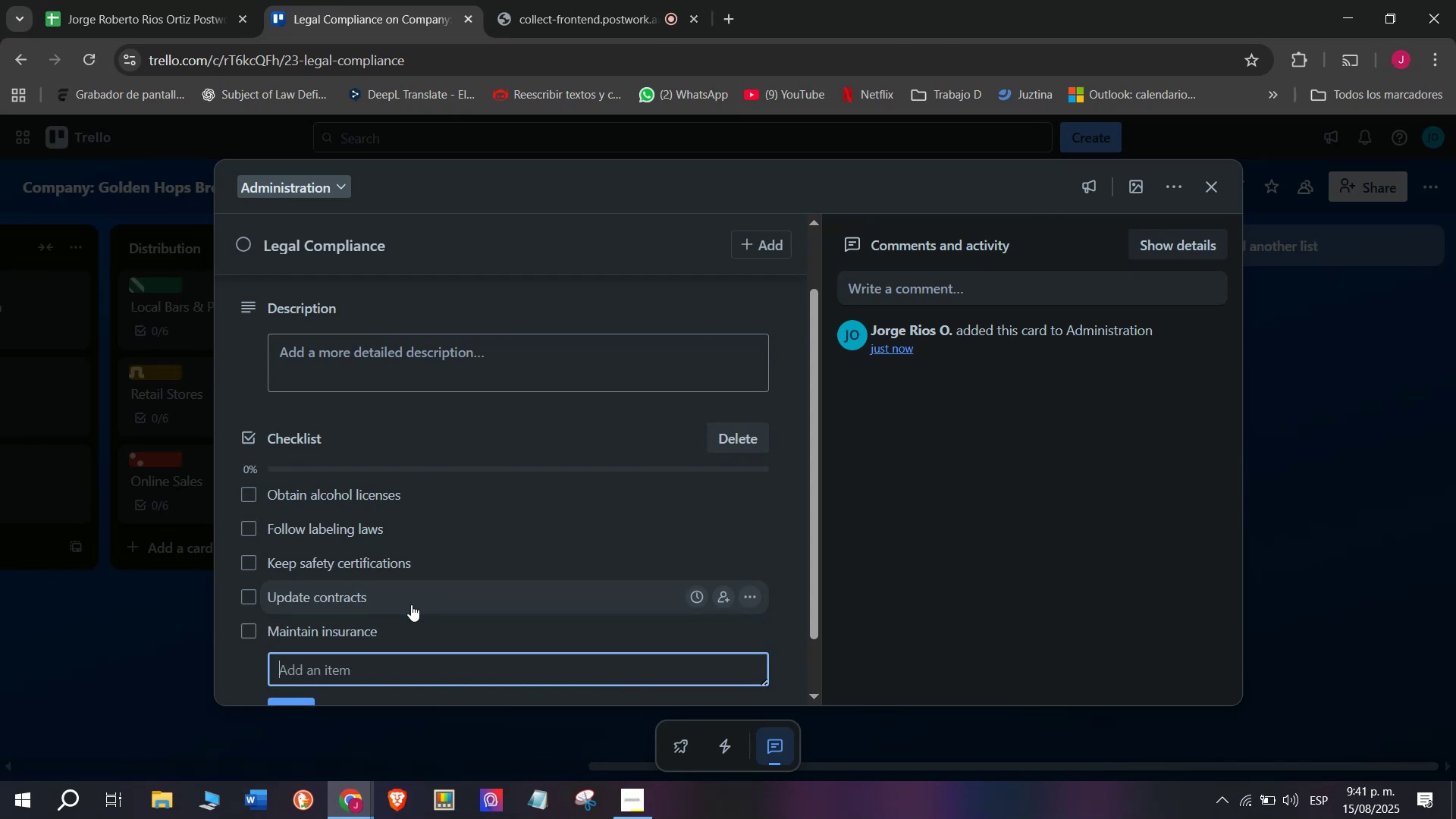 
type(Audit compliance yearly)
 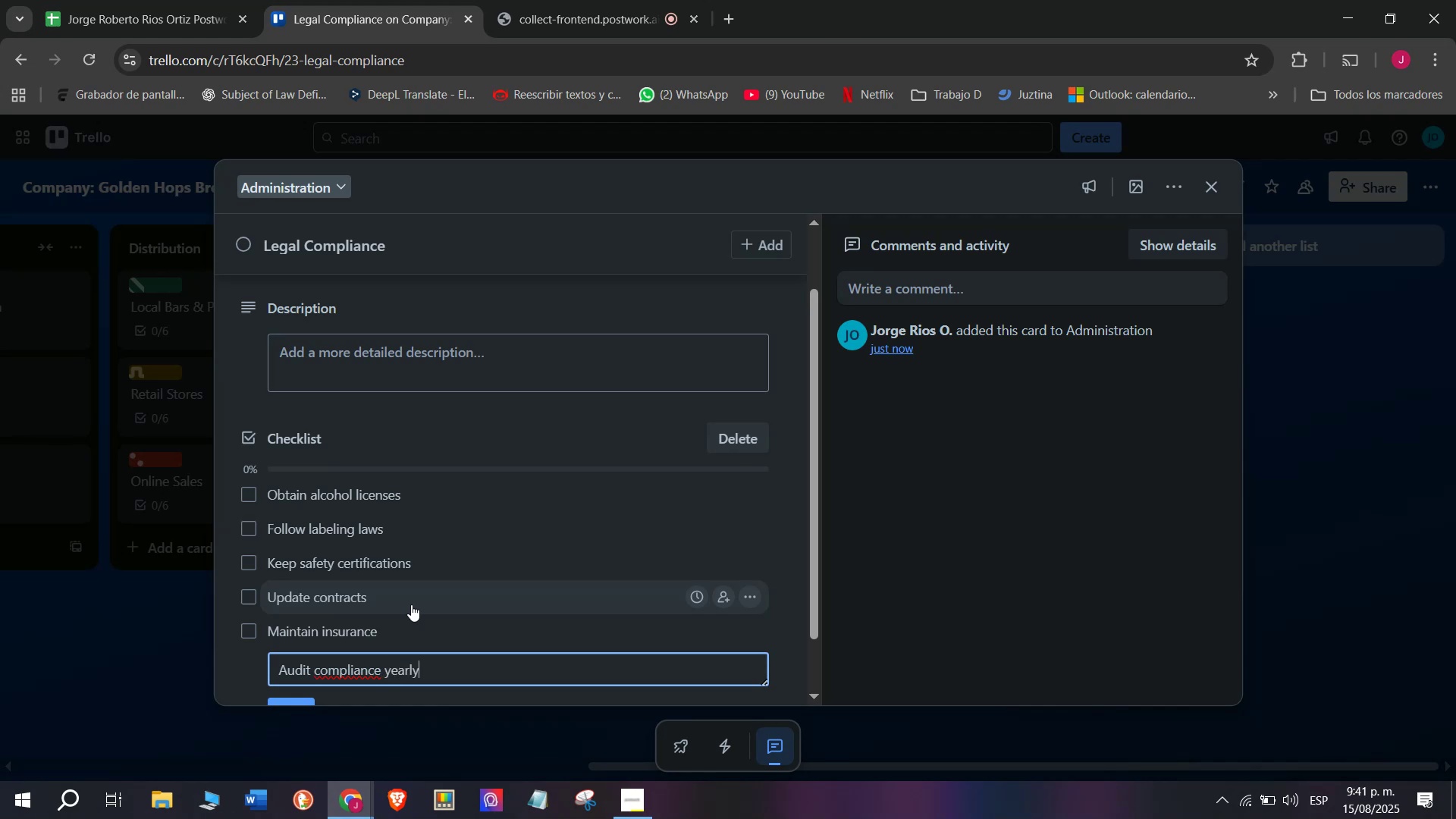 
key(Enter)
 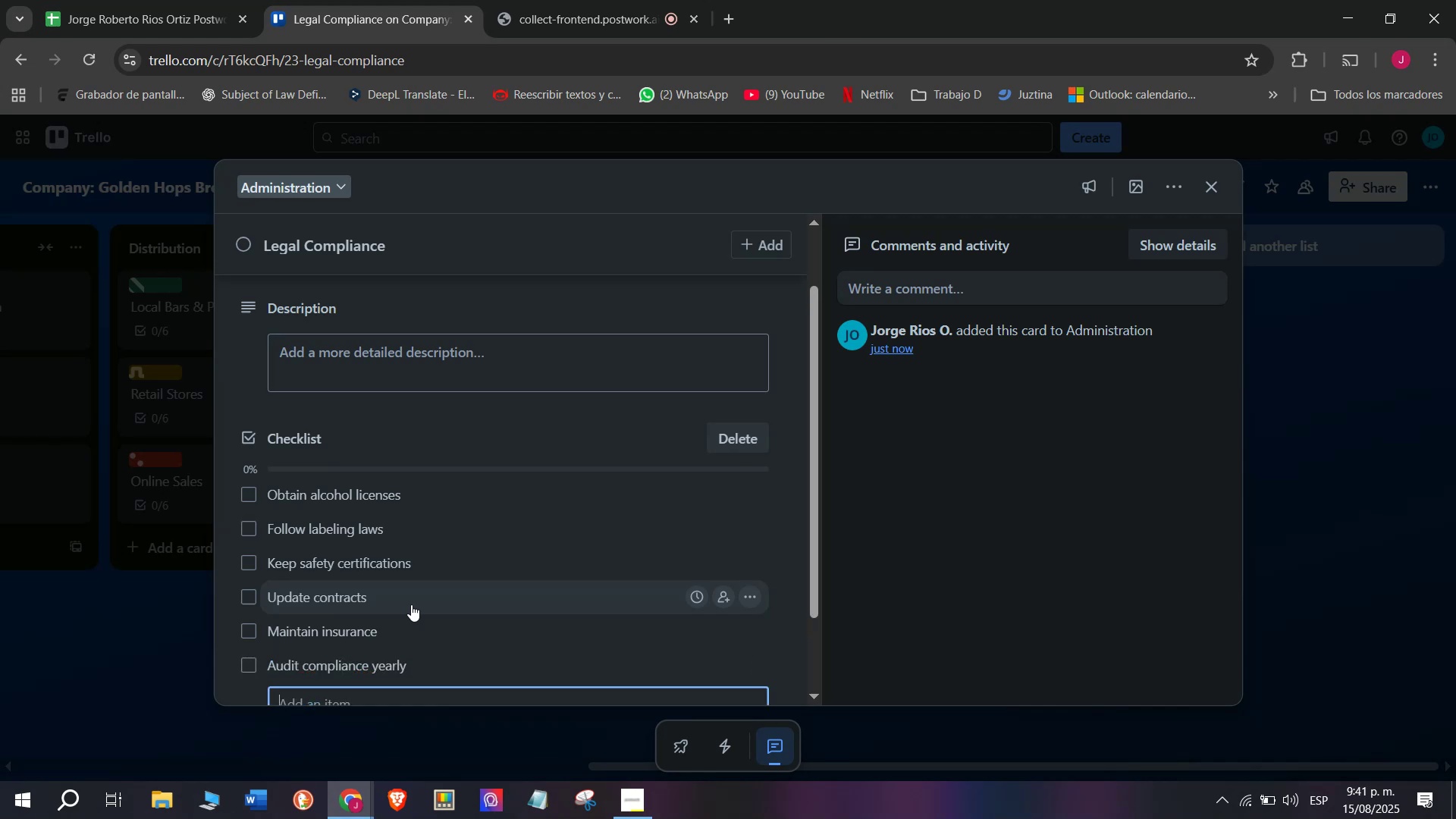 
scroll: coordinate [324, 588], scroll_direction: up, amount: 5.0
 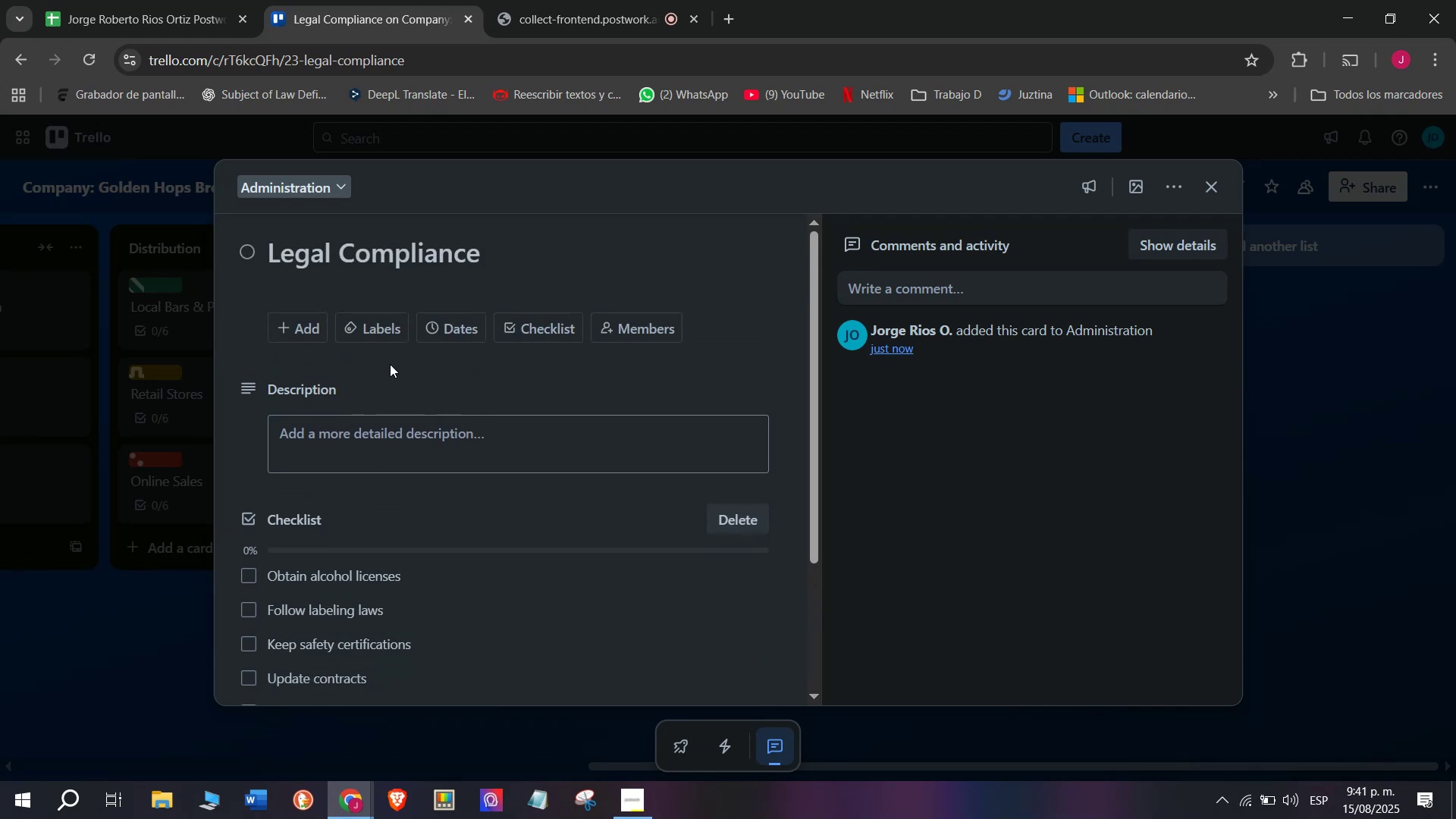 
left_click([394, 346])
 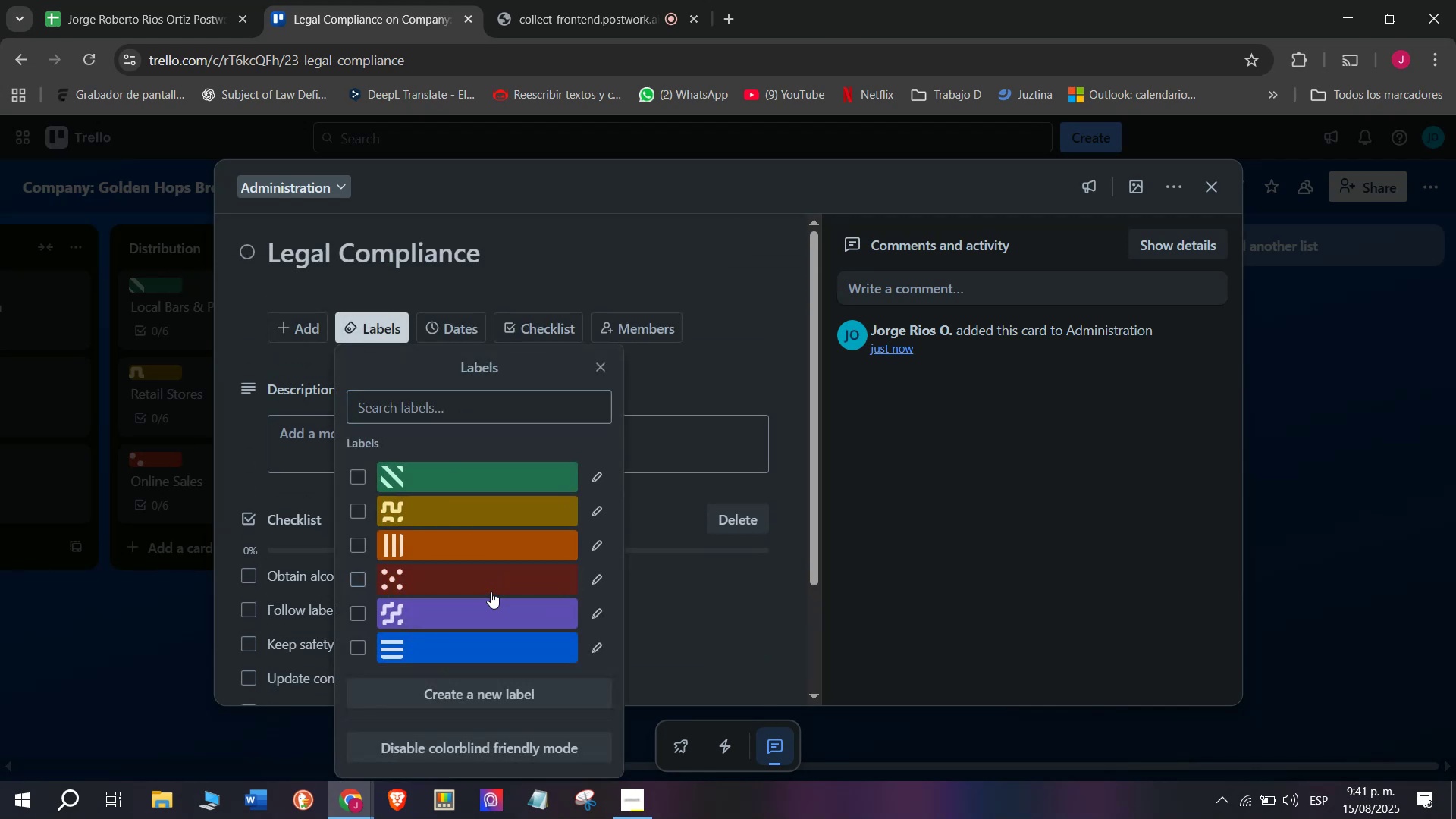 
left_click([162, 670])
 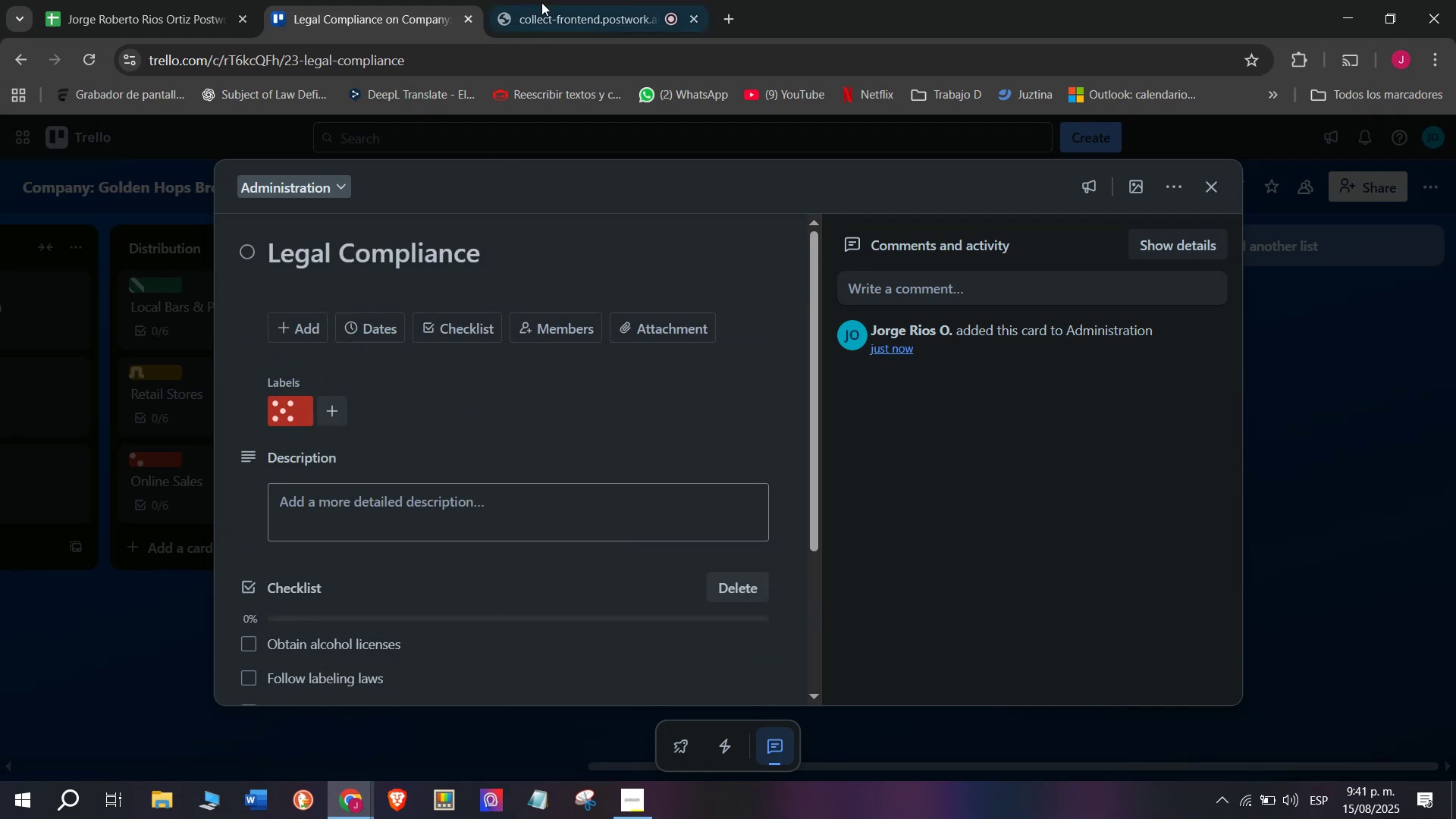 
left_click([541, 2])
 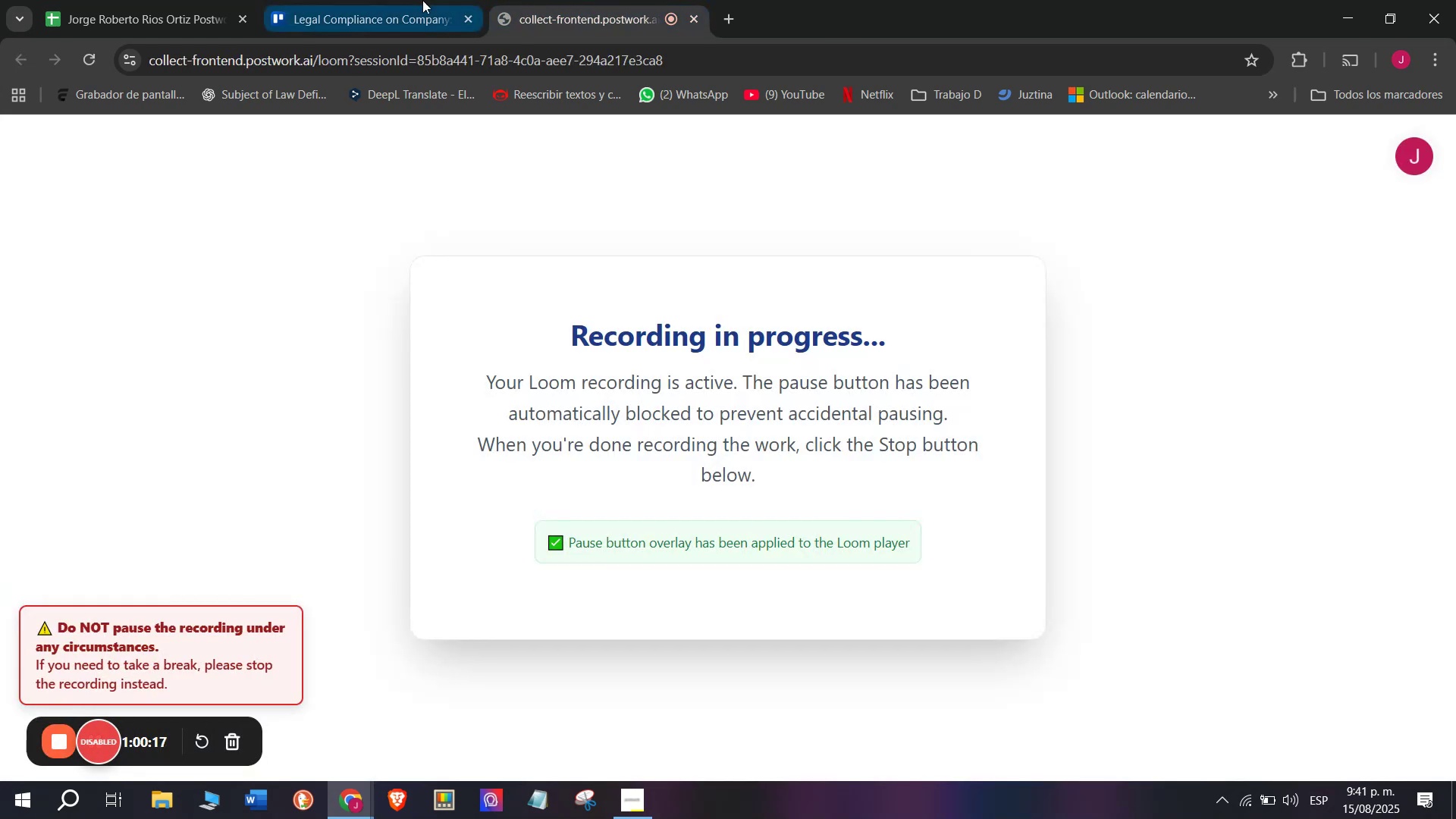 
left_click([399, 0])
 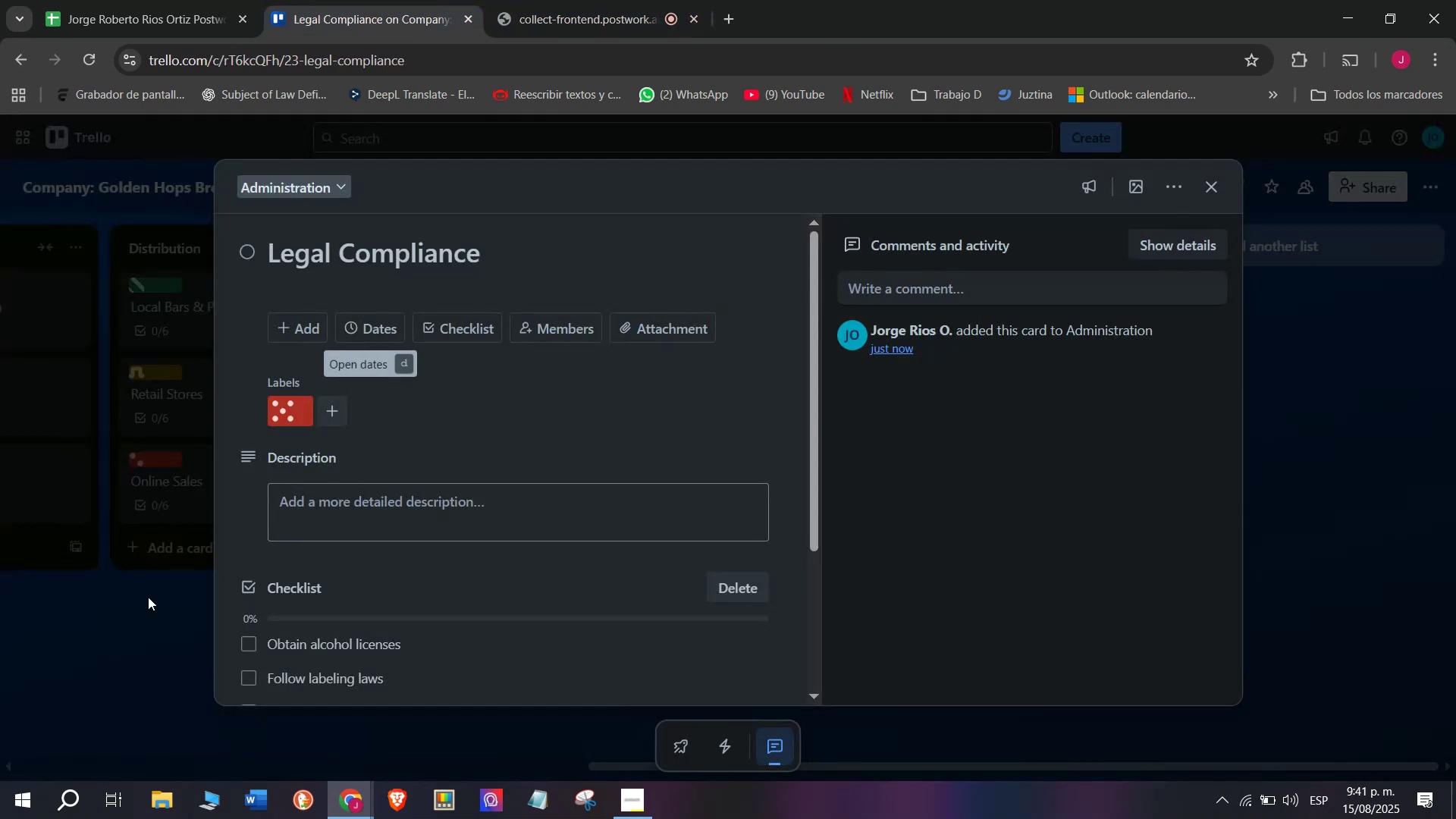 
left_click([146, 633])
 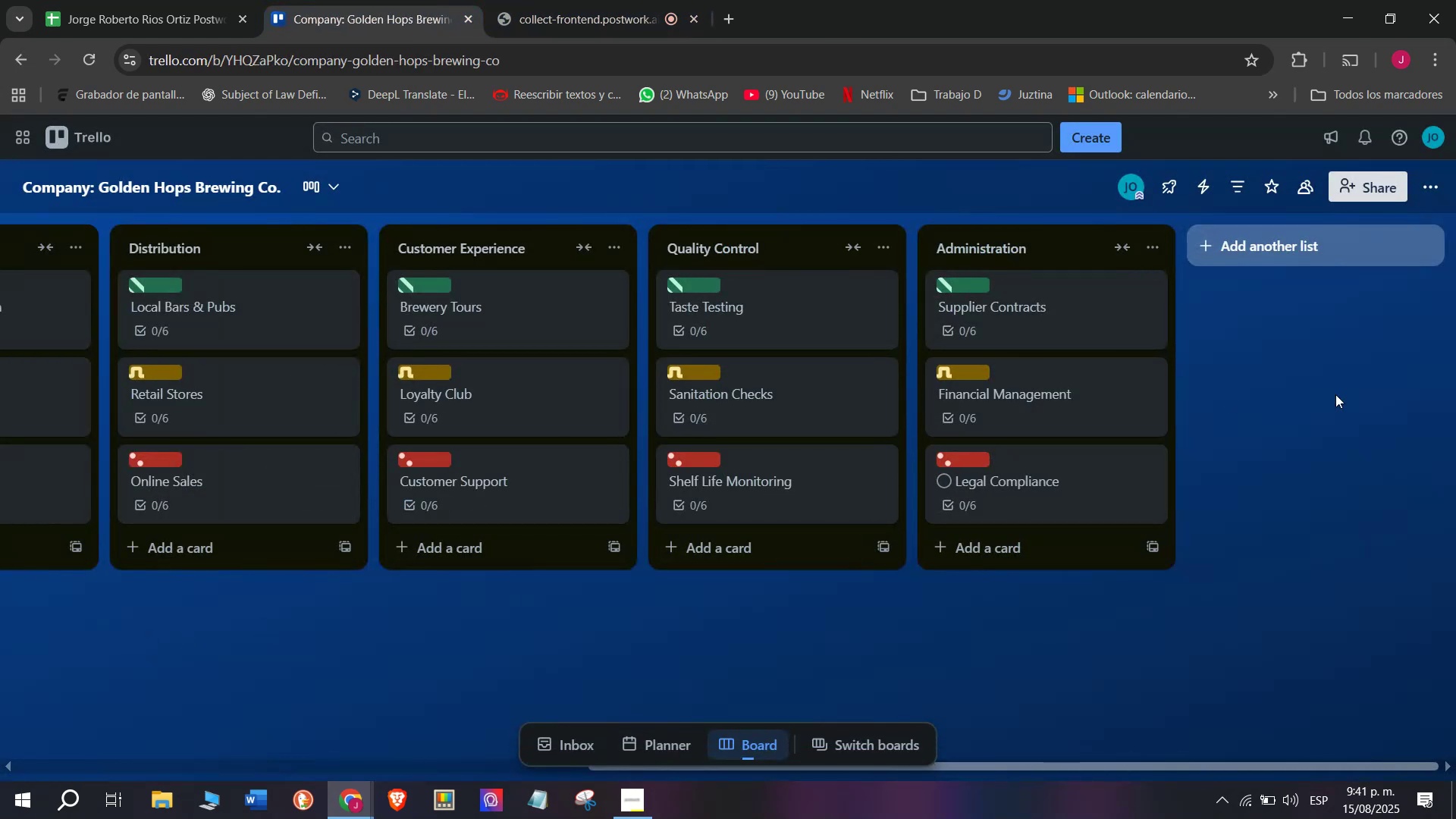 